 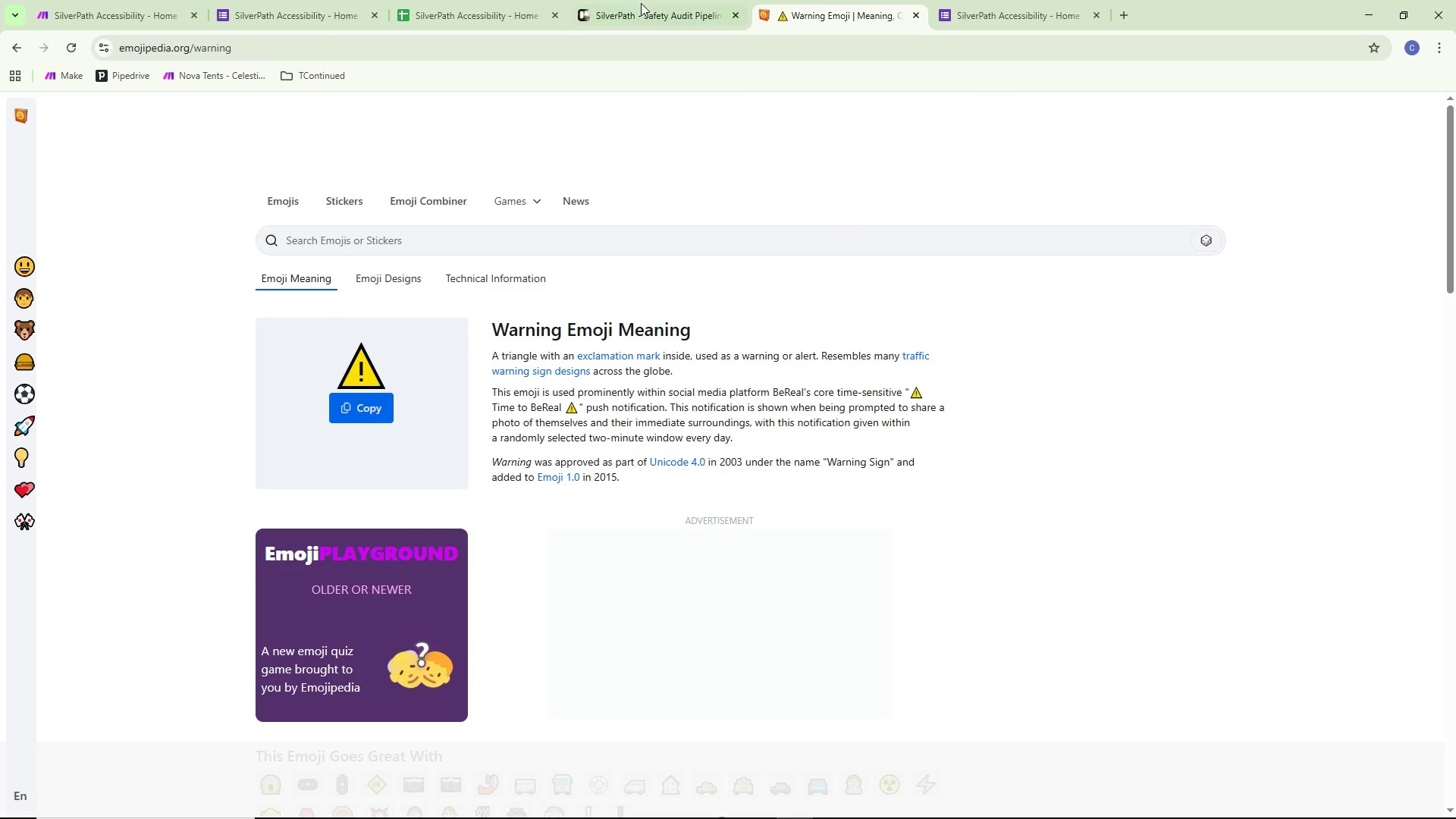 
double_click([132, 0])
 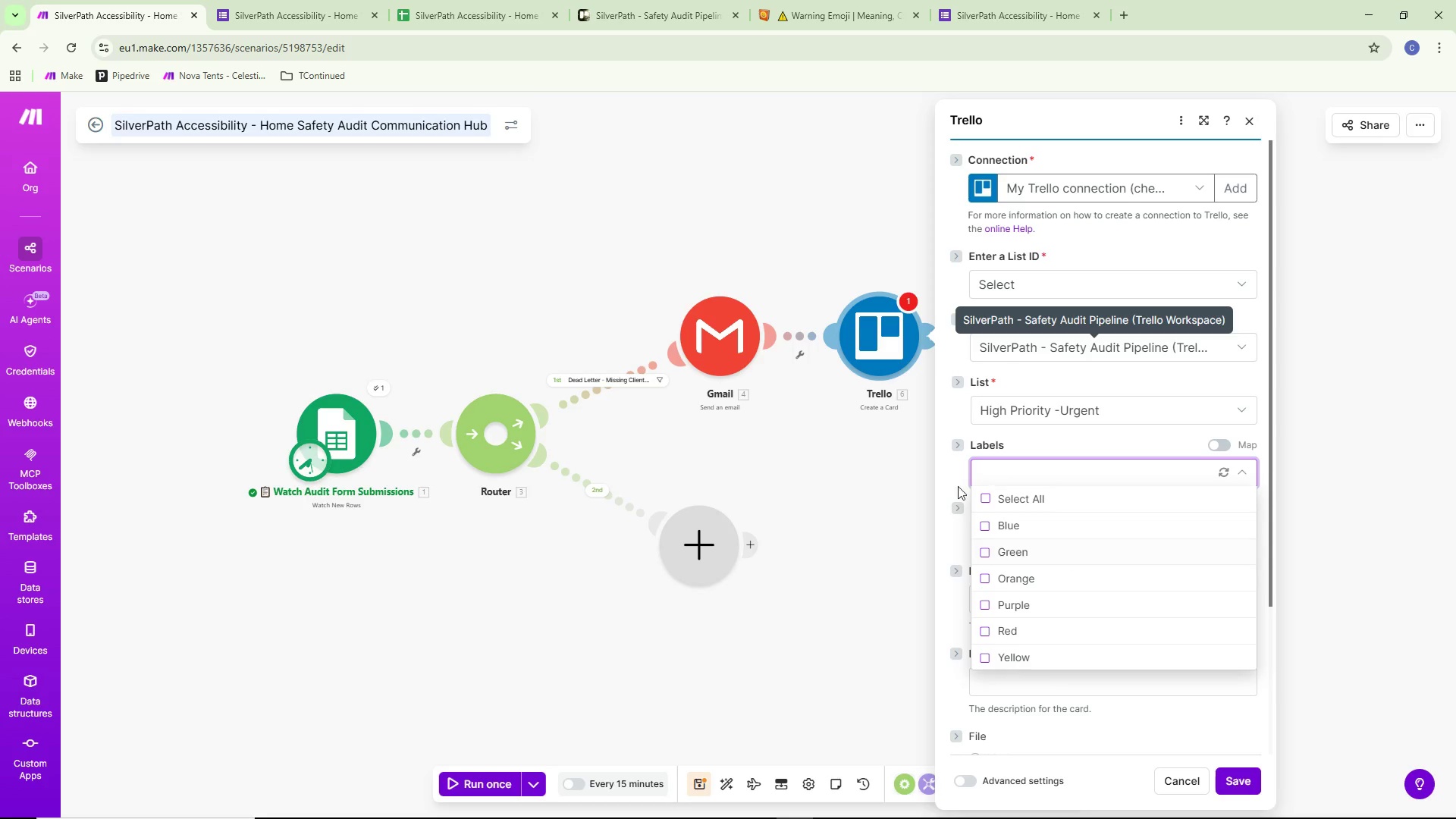 
left_click([1093, 388])
 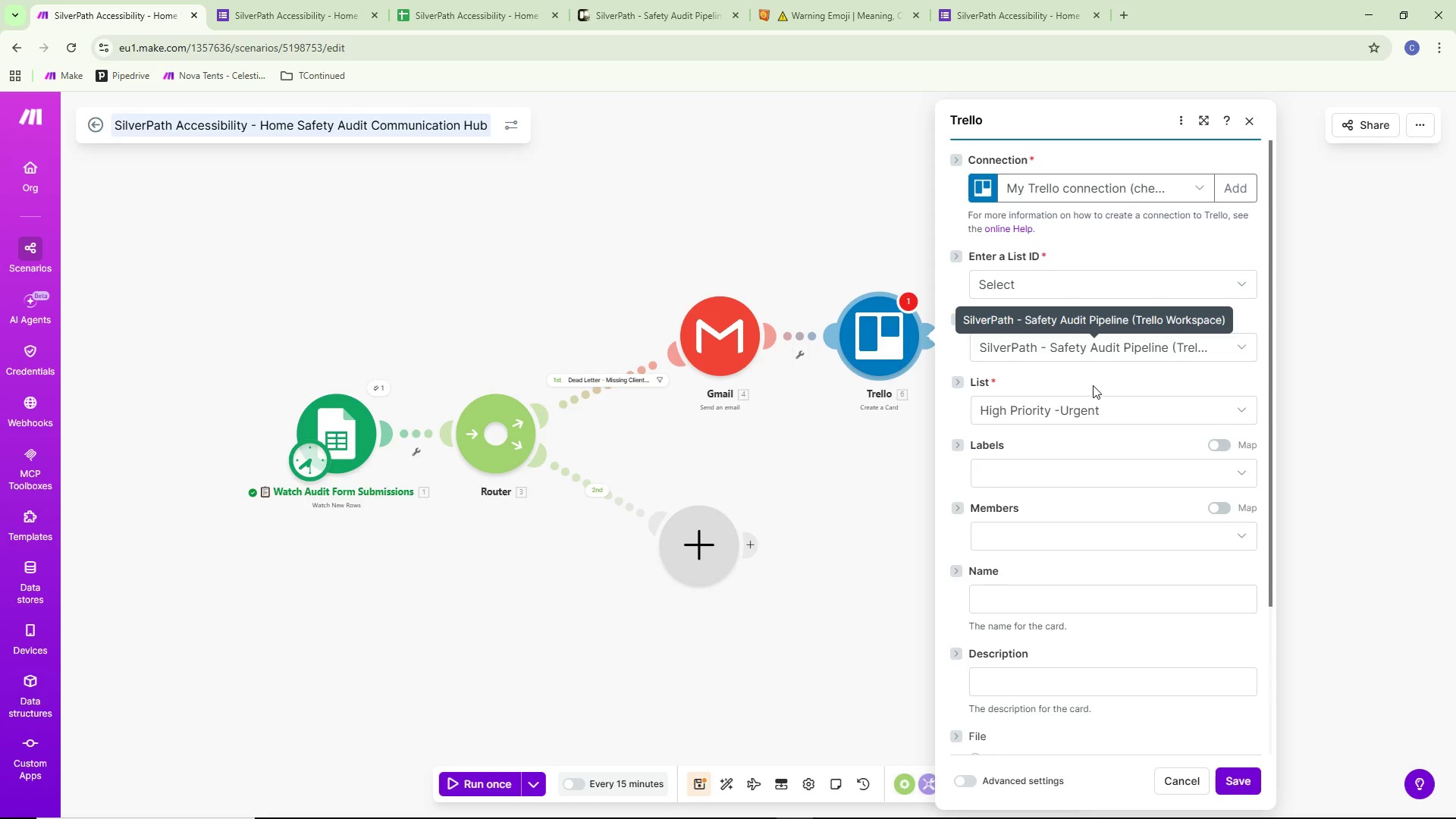 
key(Alt+AltLeft)
 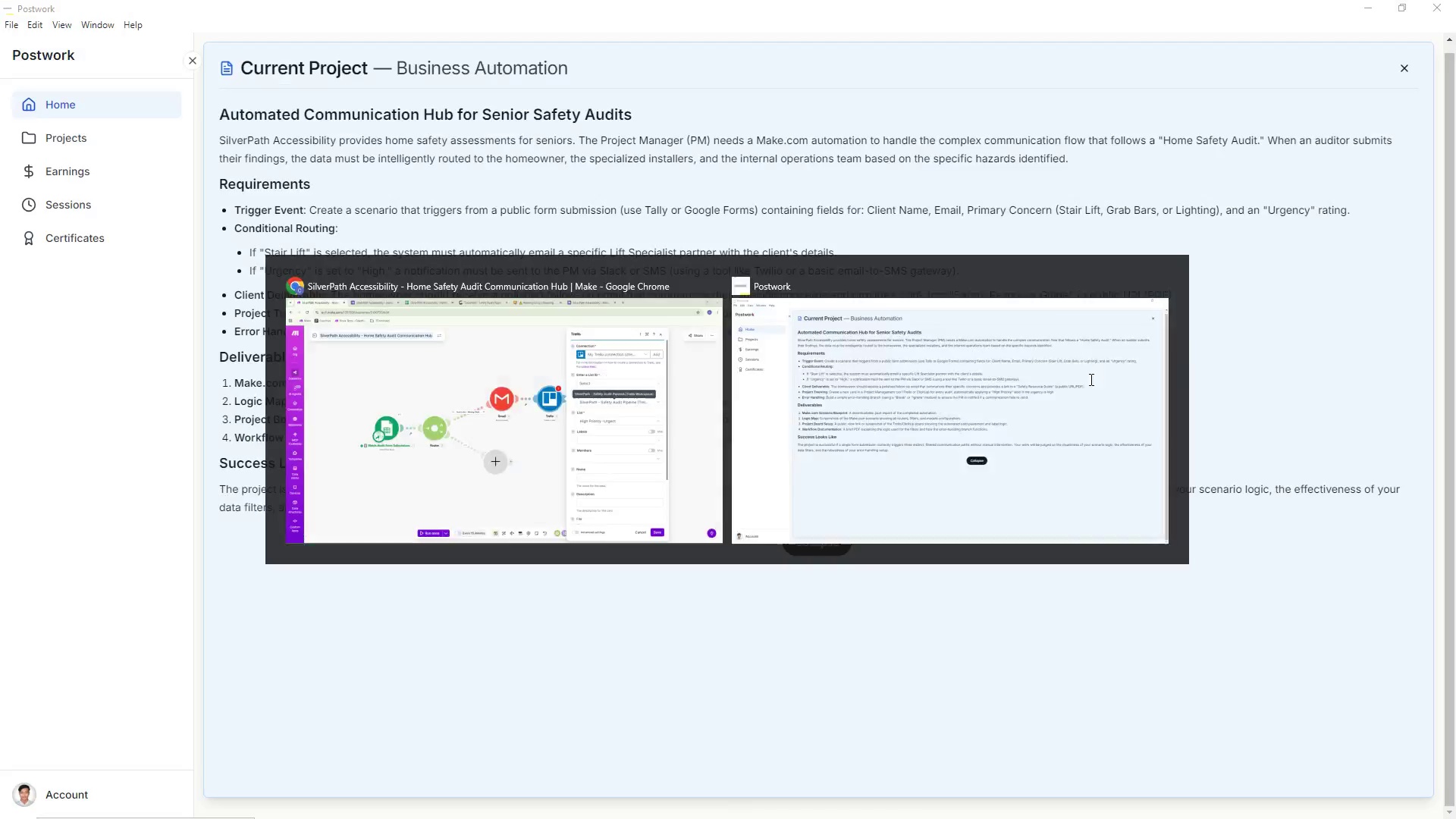 
key(Alt+Tab)